 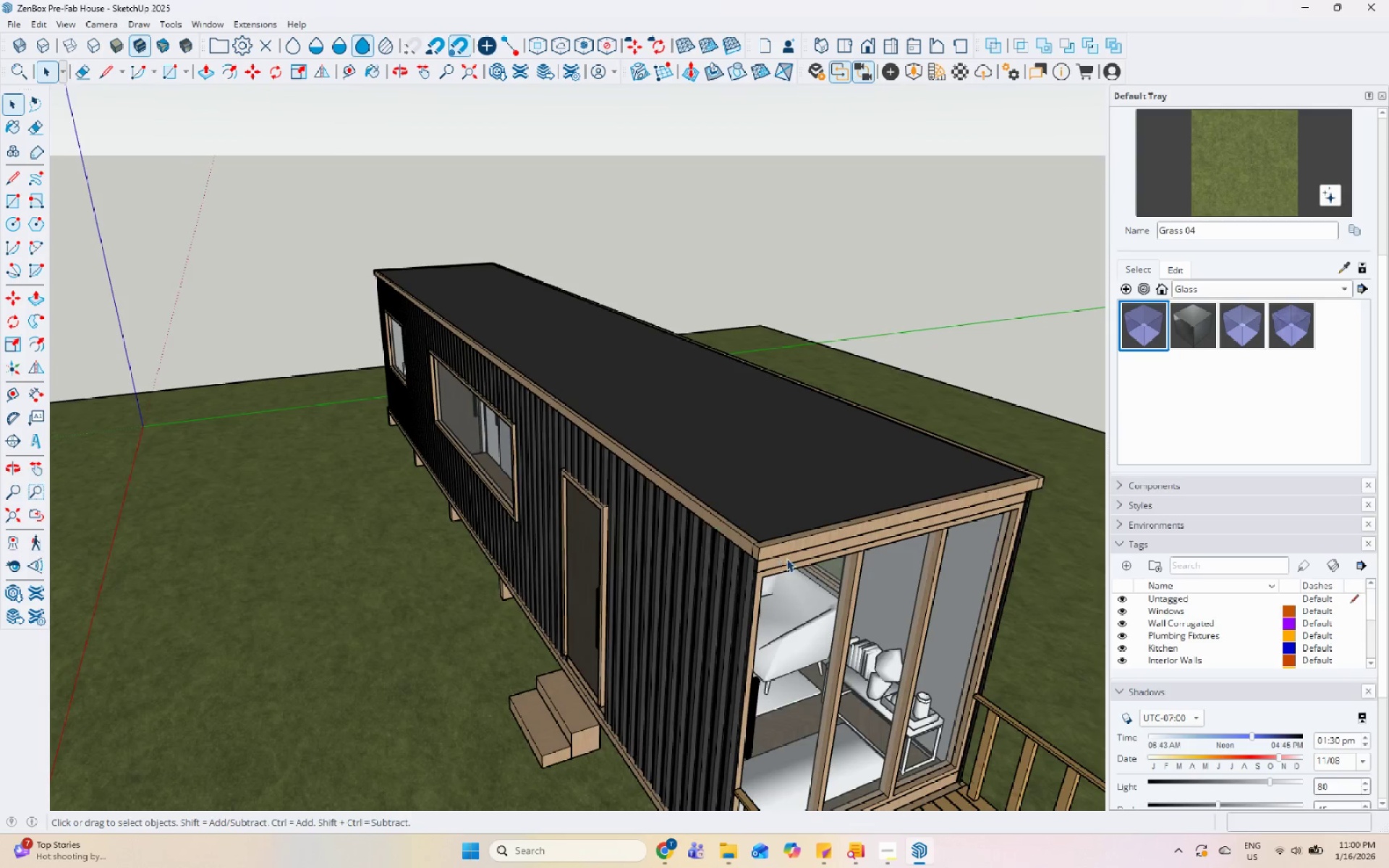 
scroll: coordinate [514, 400], scroll_direction: down, amount: 7.0
 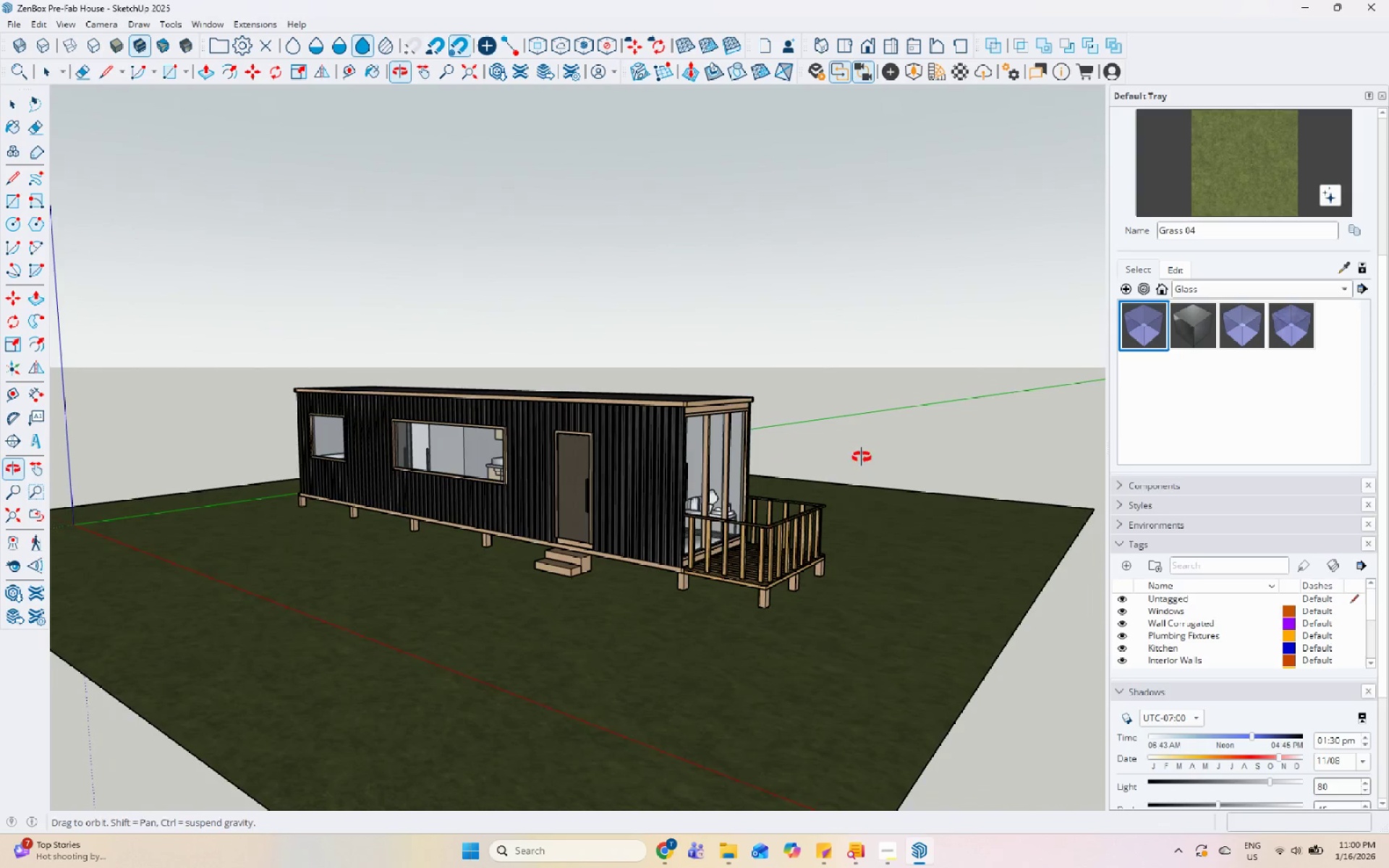 
scroll: coordinate [714, 672], scroll_direction: up, amount: 3.0
 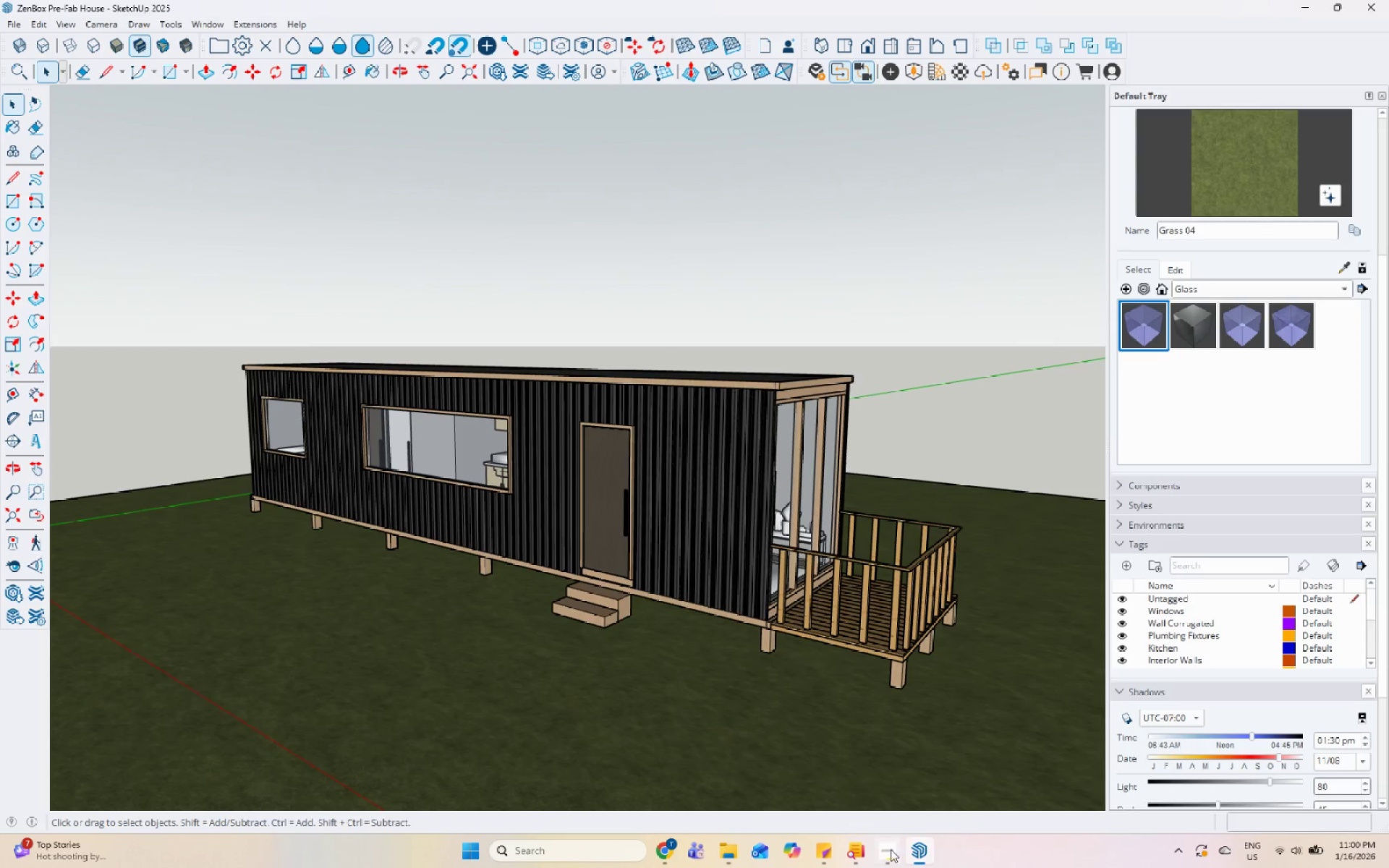 
scroll: coordinate [787, 490], scroll_direction: down, amount: 5.0
 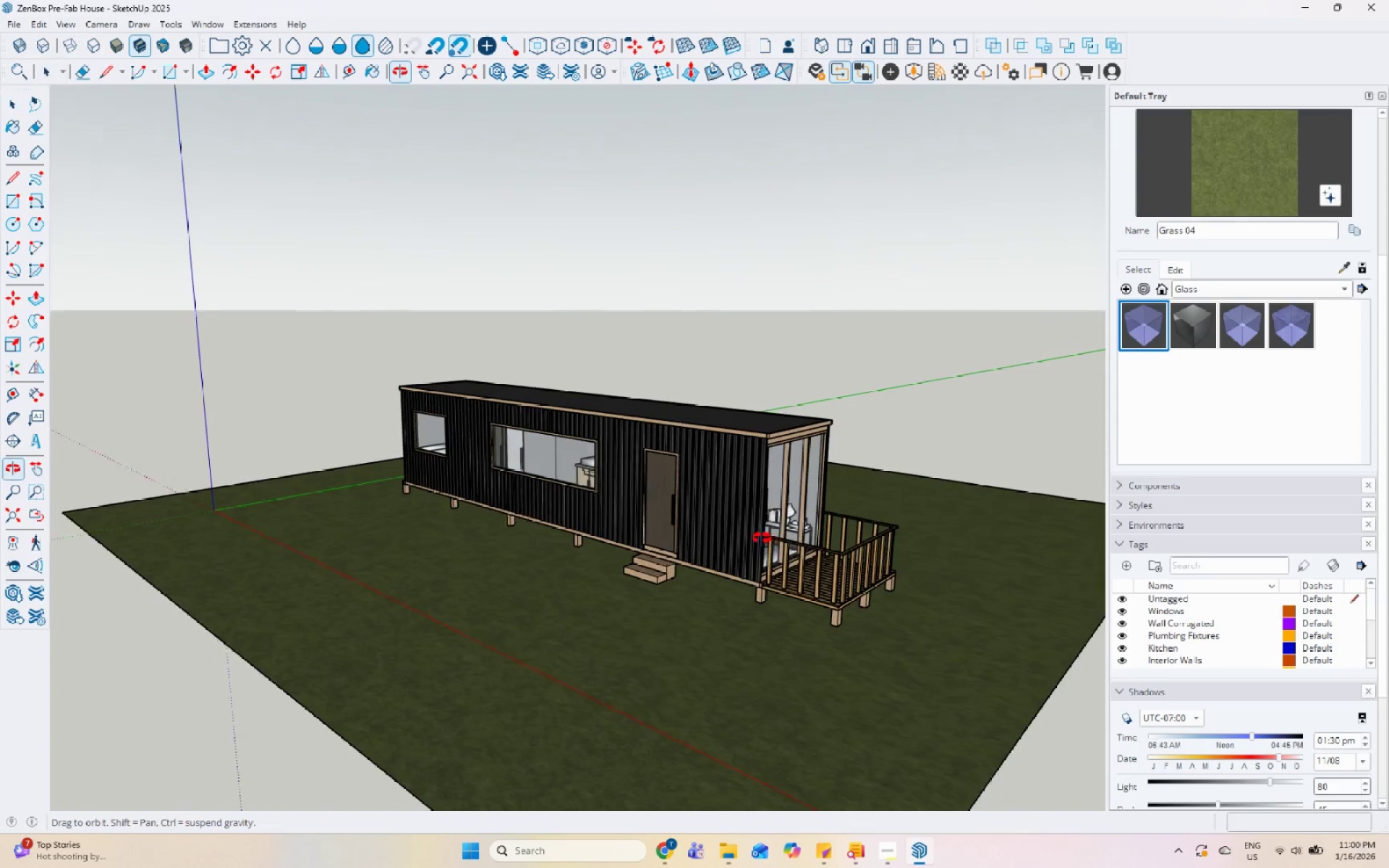 
scroll: coordinate [625, 511], scroll_direction: up, amount: 6.0
 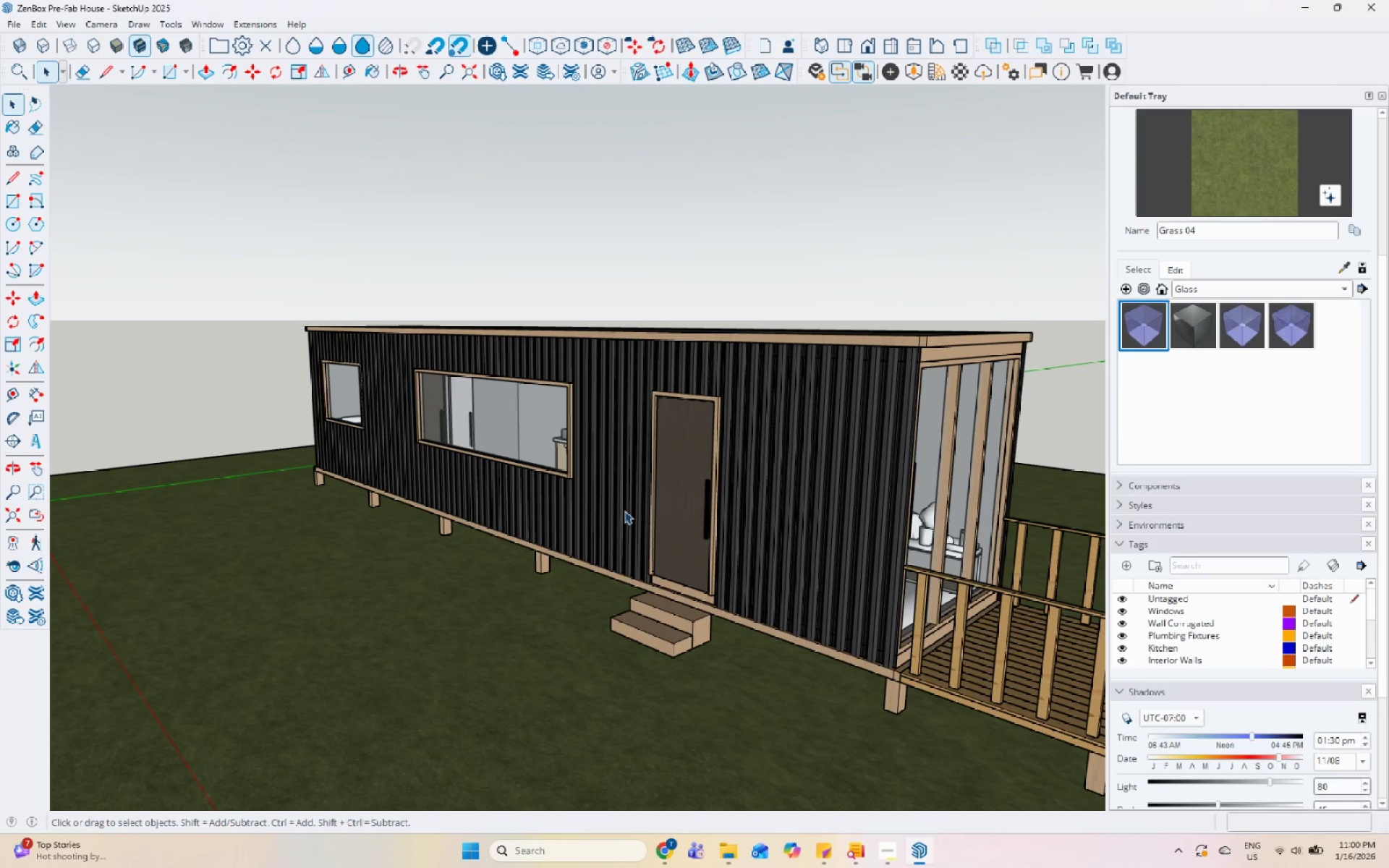 
wait(6.3)
 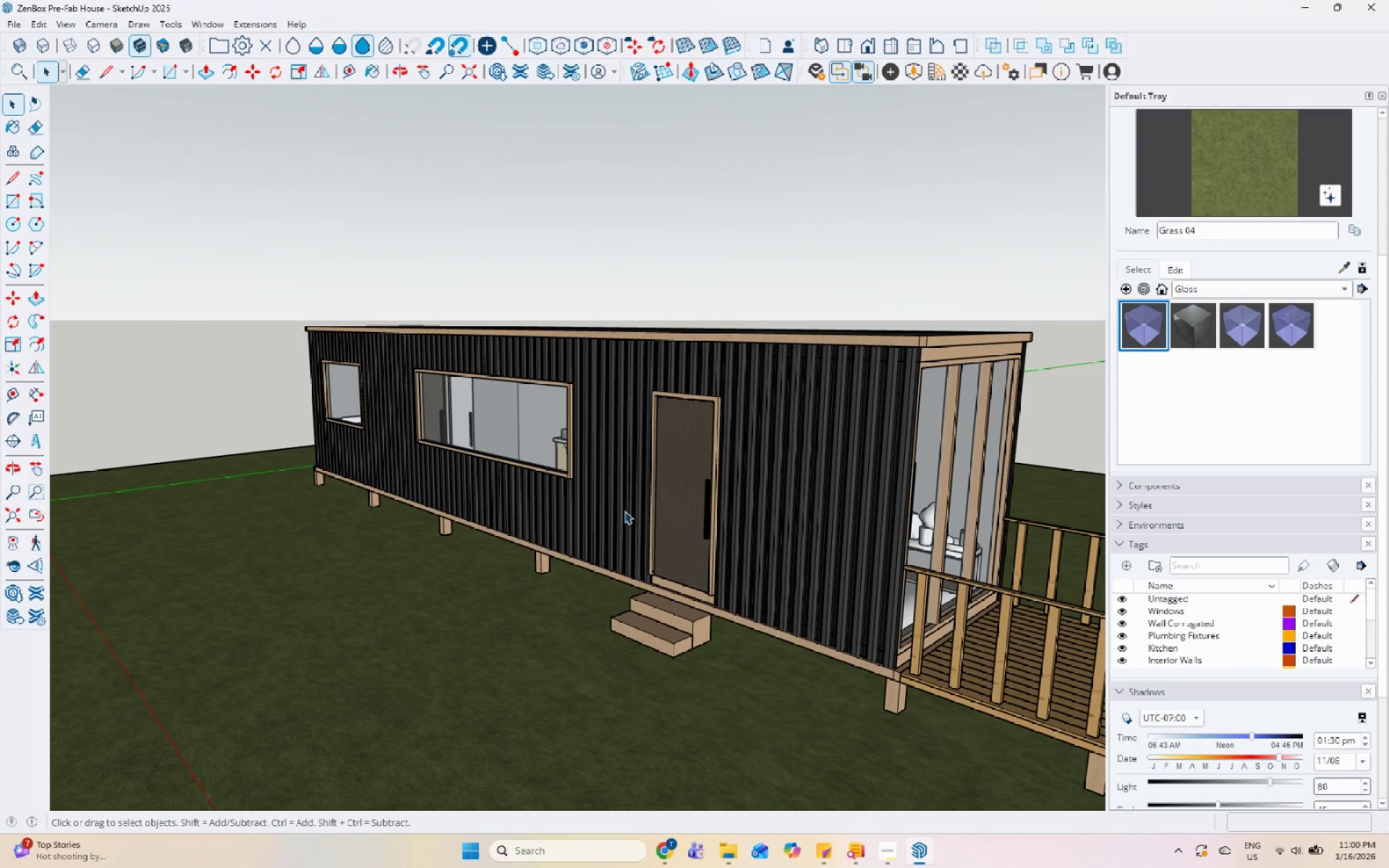 
scroll: coordinate [566, 579], scroll_direction: down, amount: 7.0
 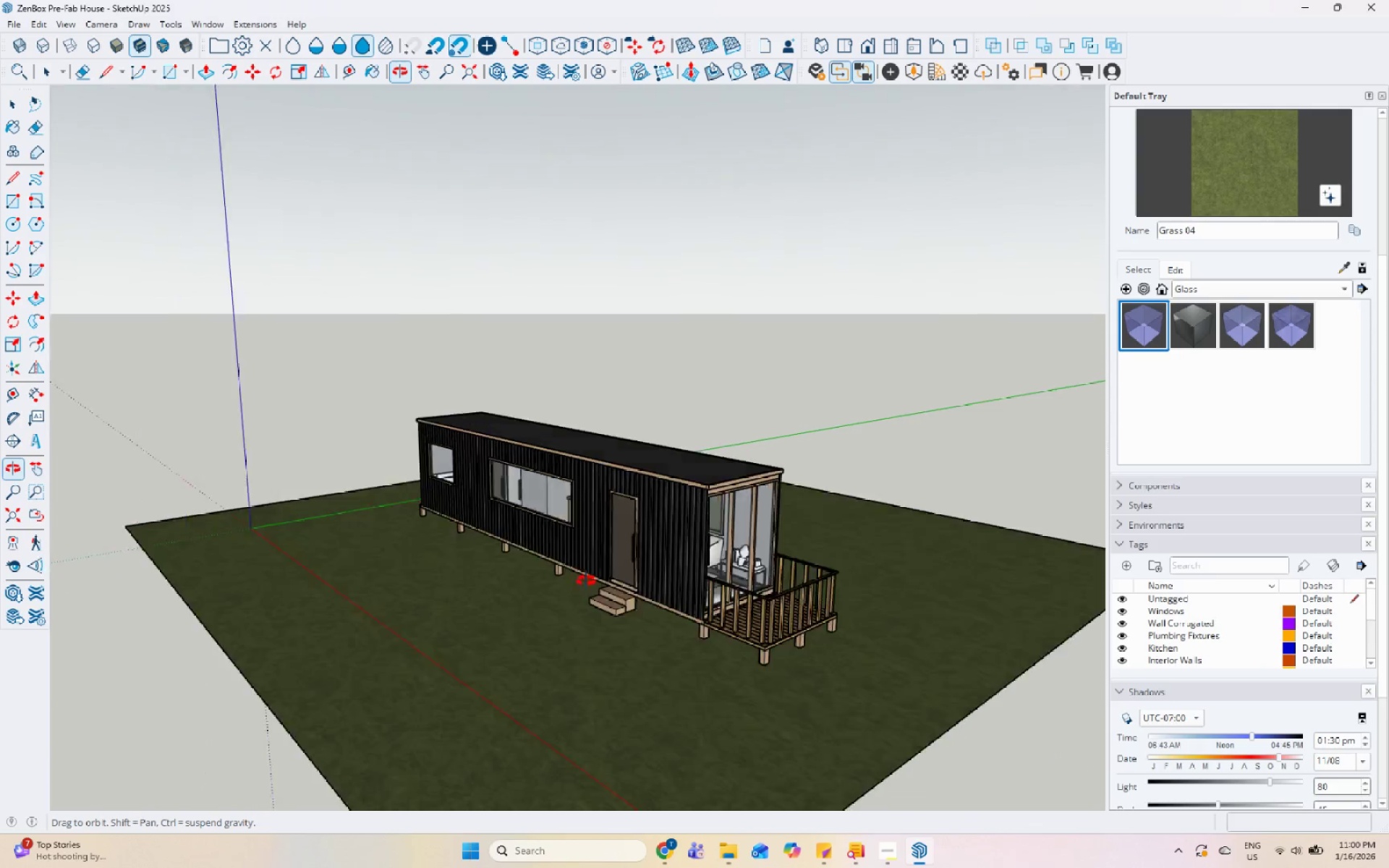 
key(Control+S)
 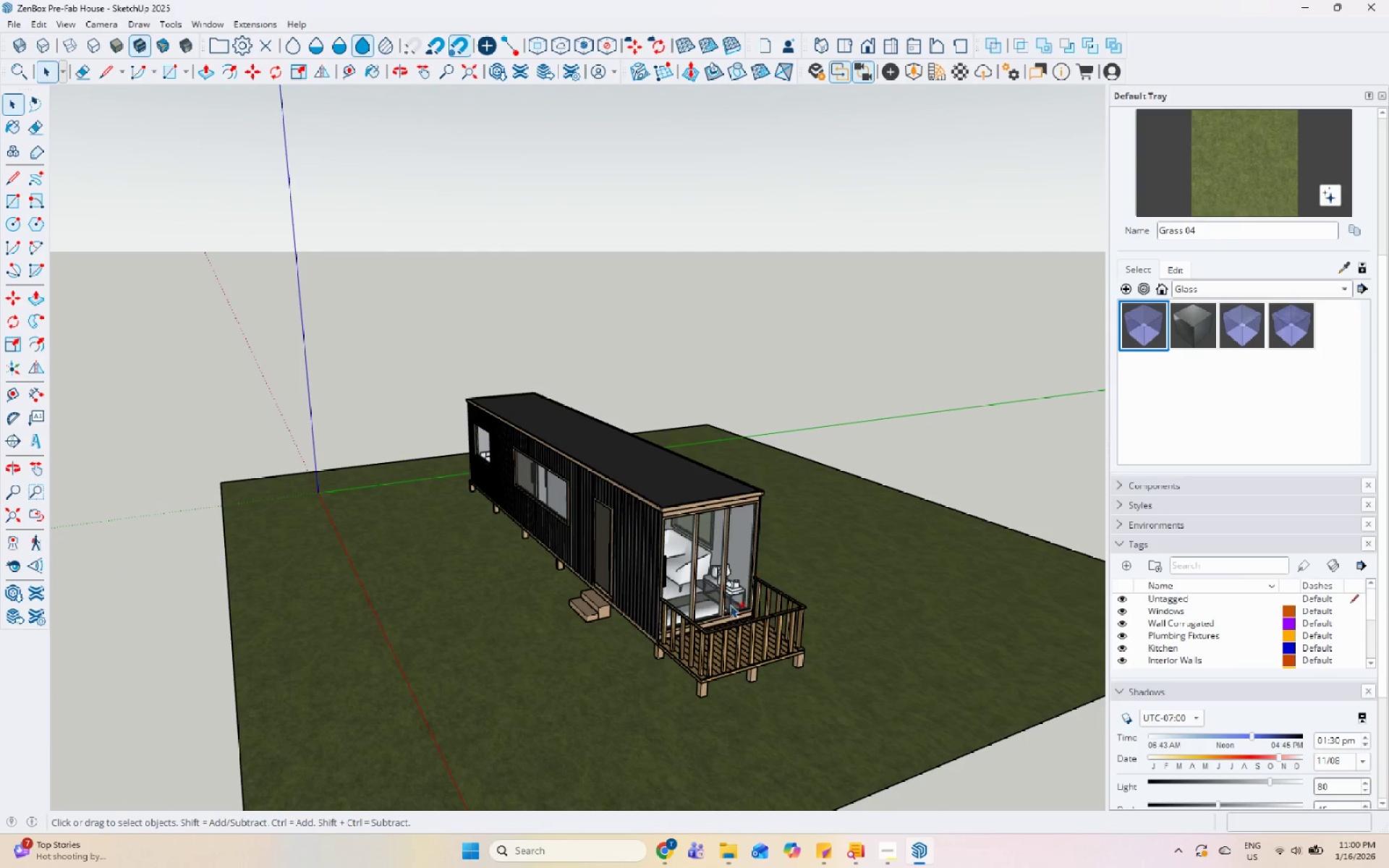 
scroll: coordinate [873, 580], scroll_direction: up, amount: 18.0